 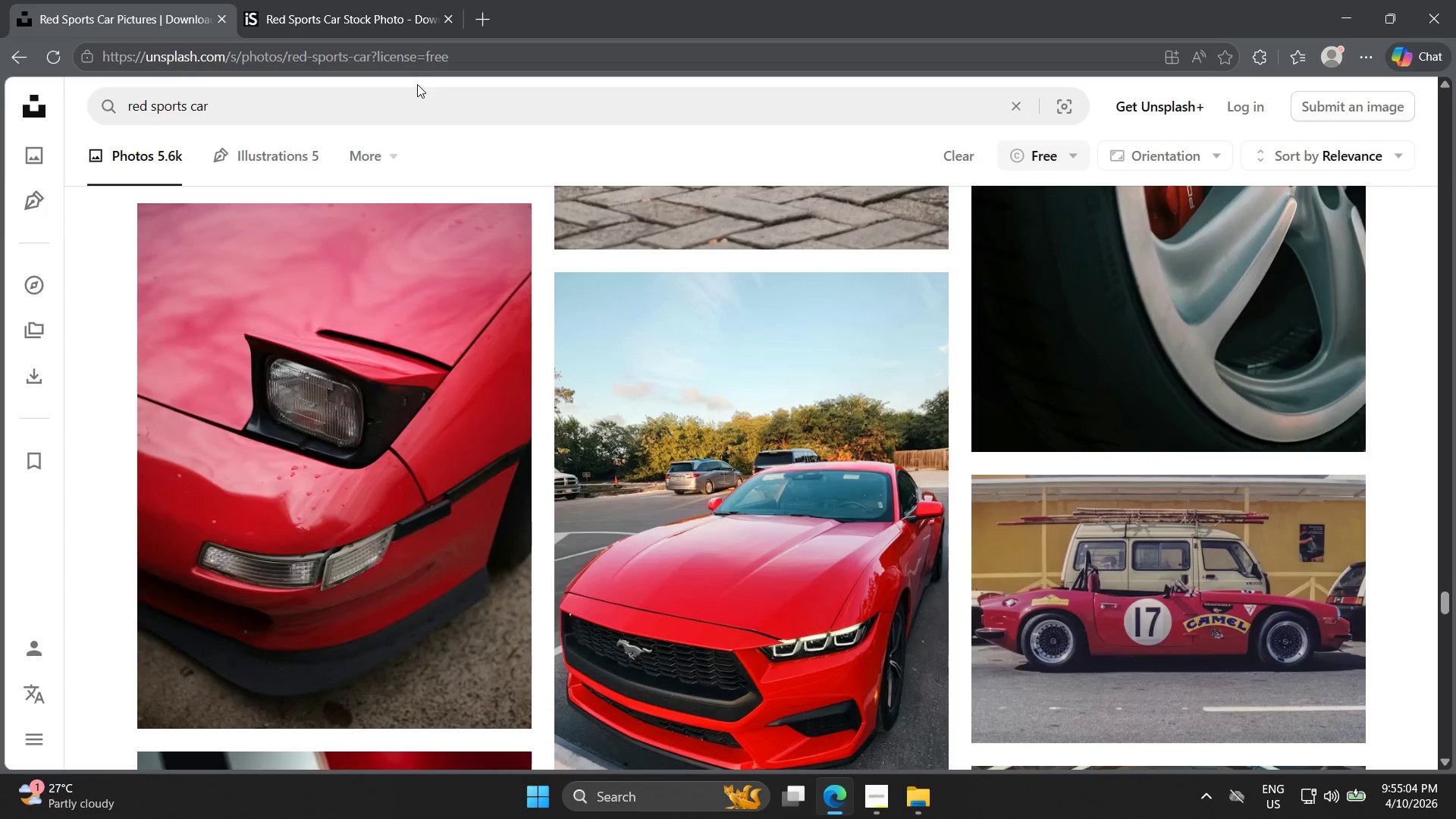 
left_click([320, 0])
 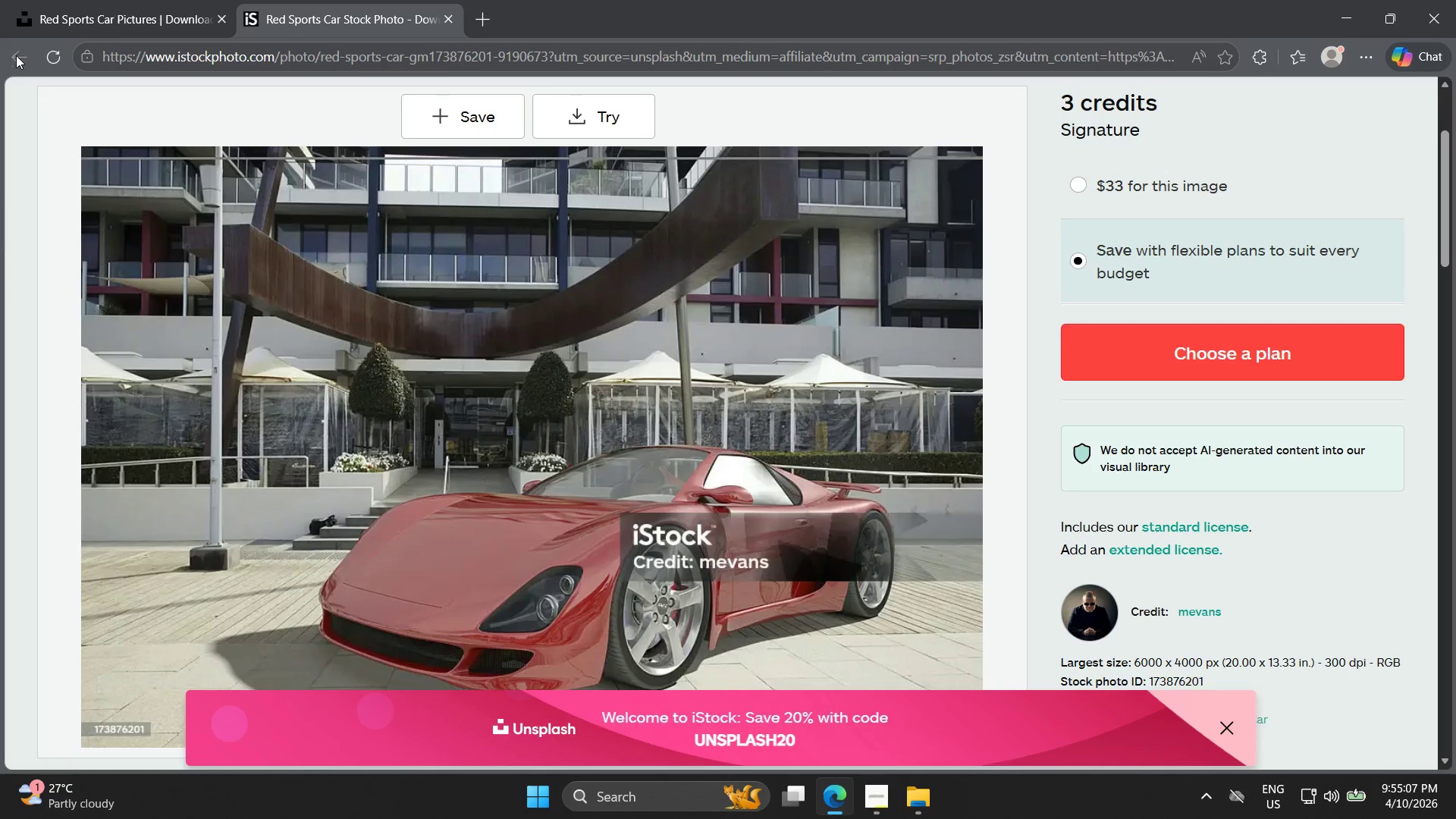 
scroll: coordinate [351, 107], scroll_direction: up, amount: 4.0
 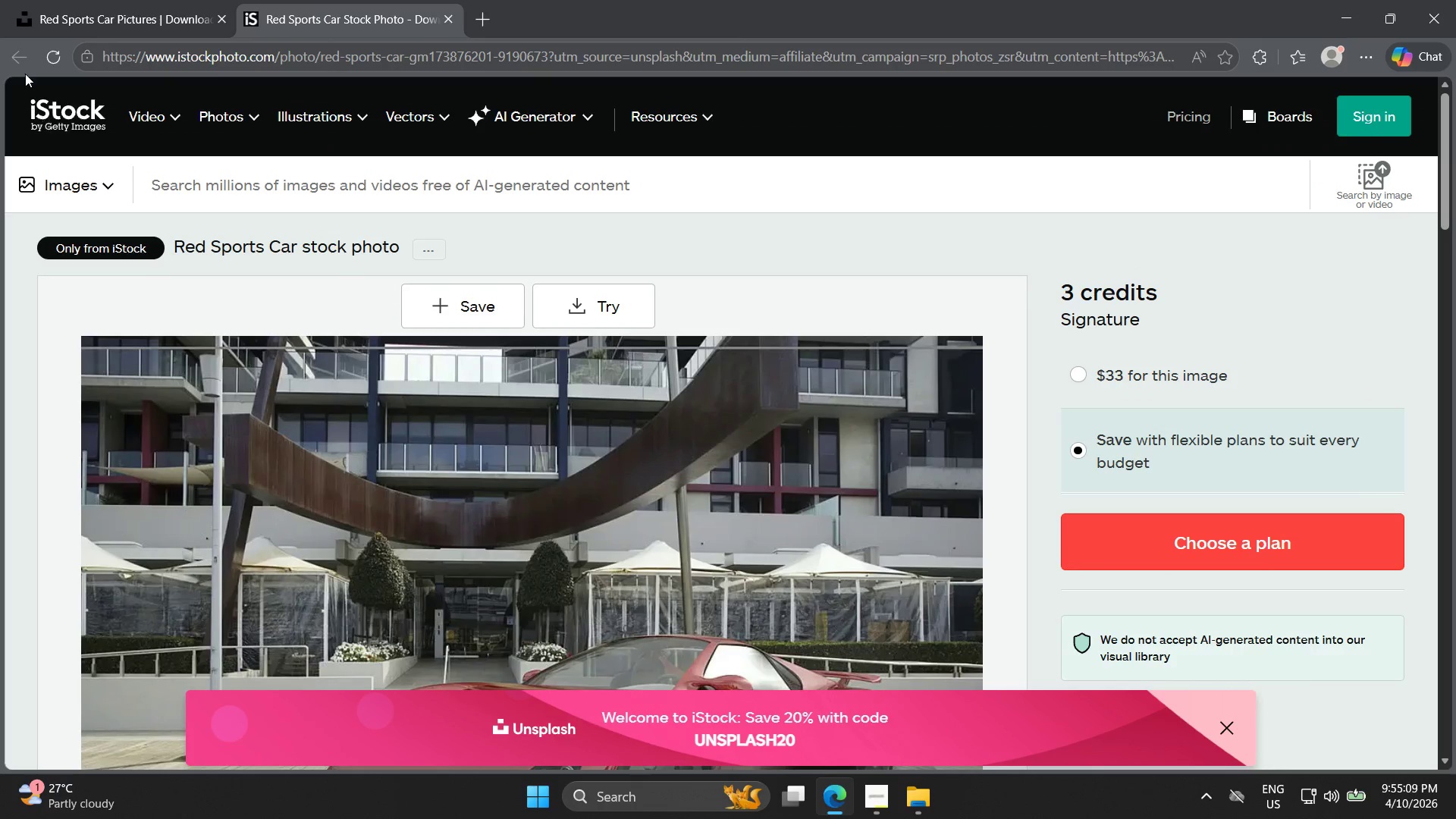 
left_click([15, 55])
 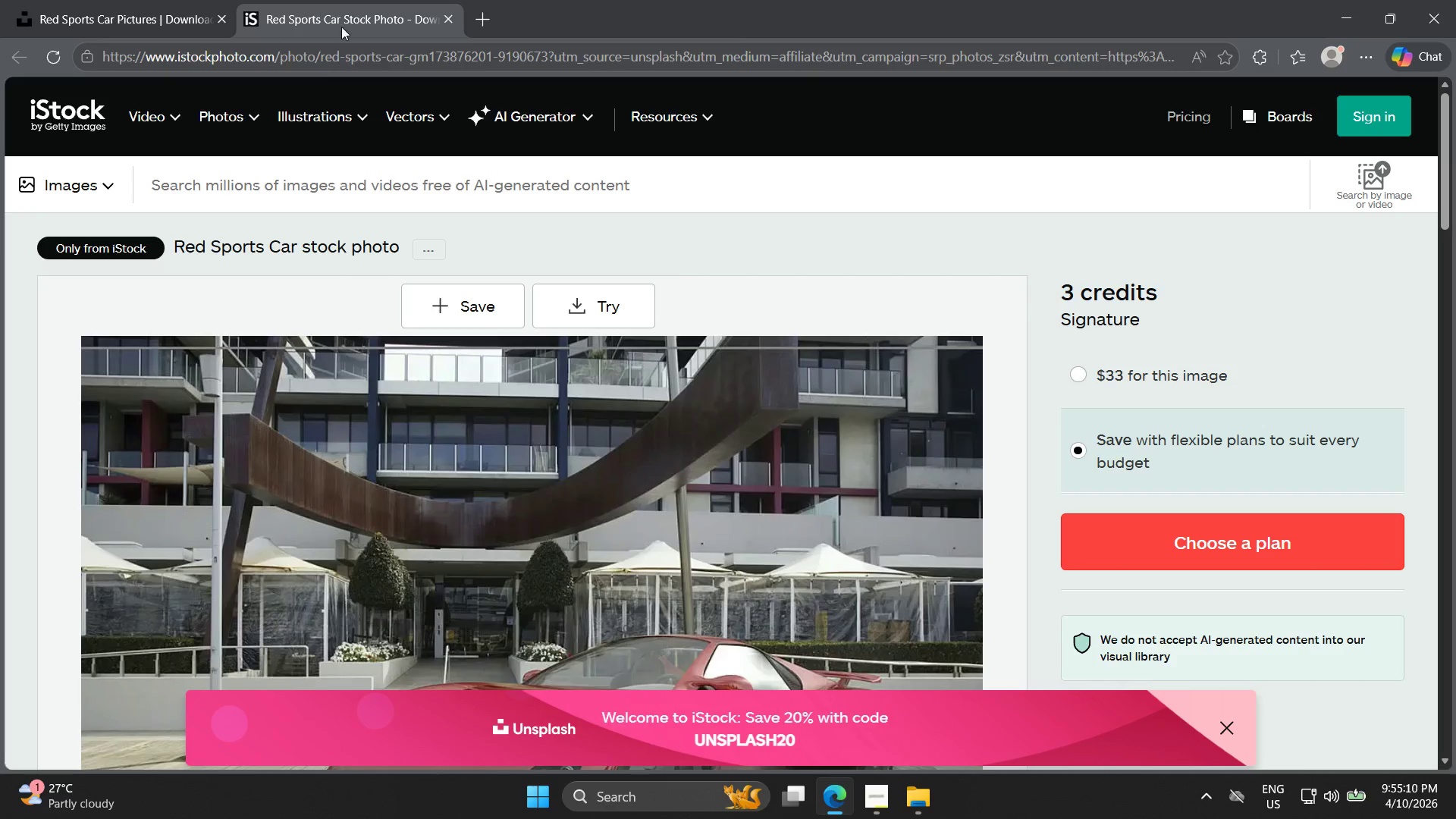 
left_click([309, 49])
 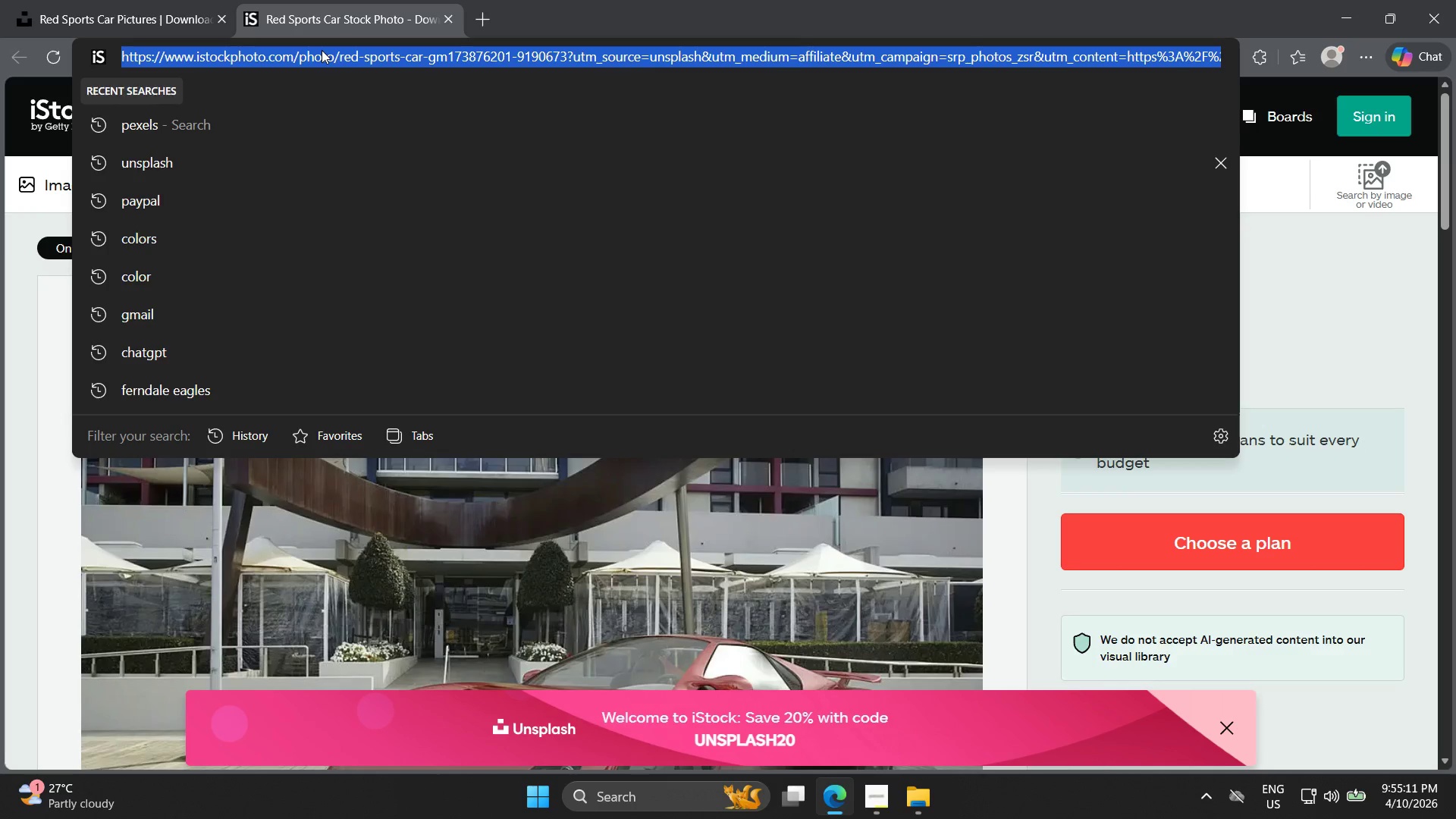 
type(pexe)
 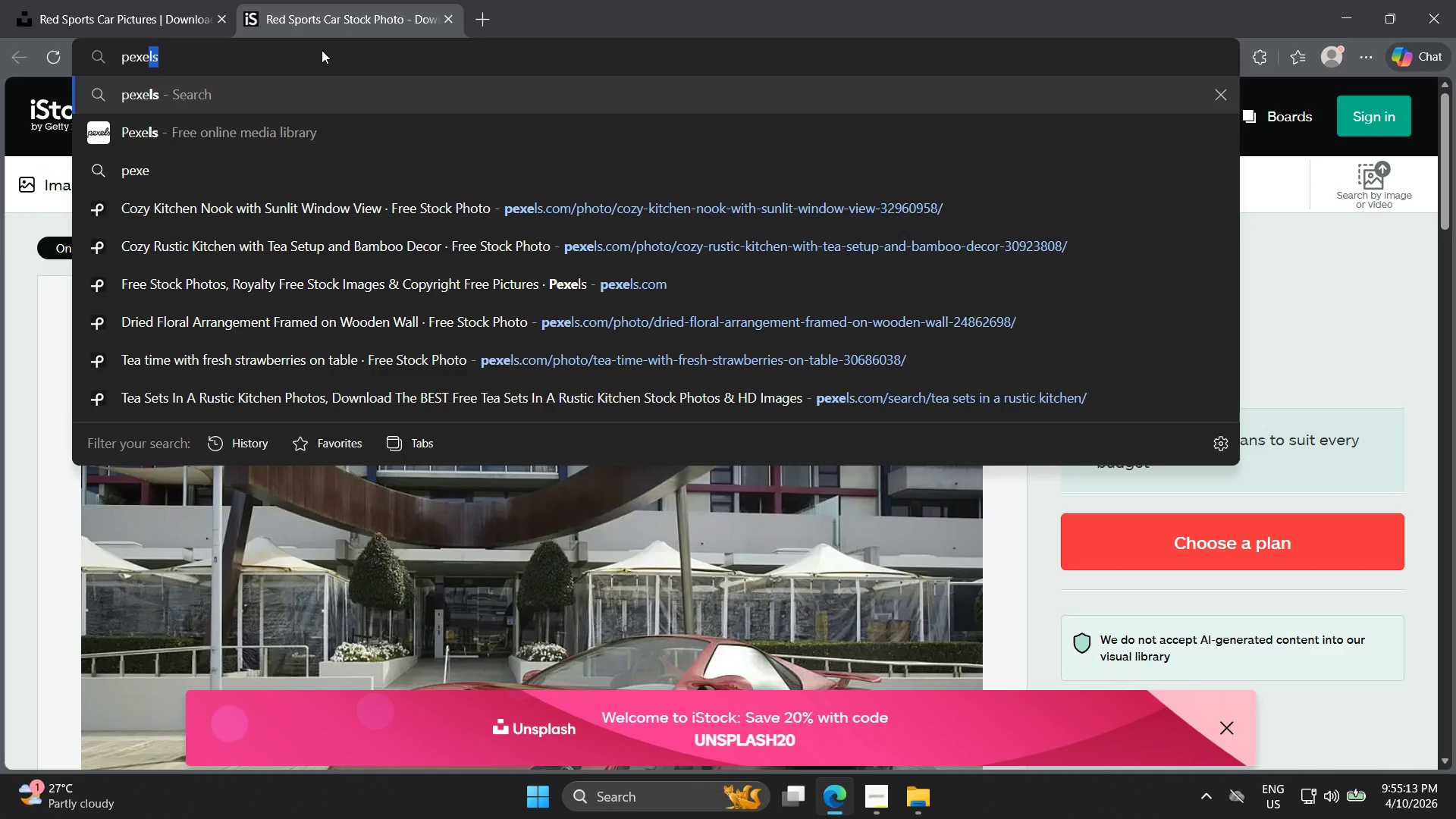 
key(ArrowDown)
 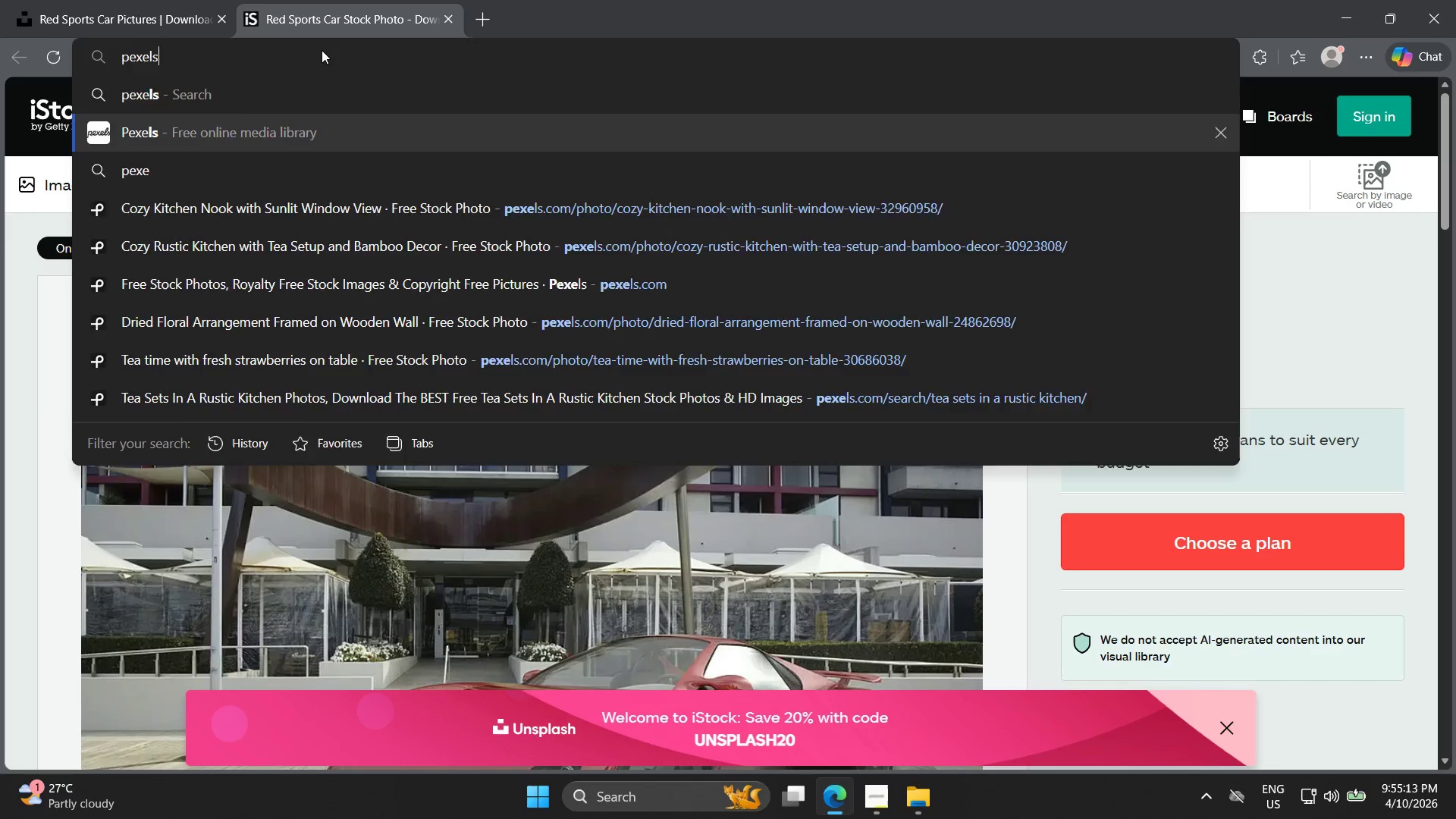 
key(Enter)
 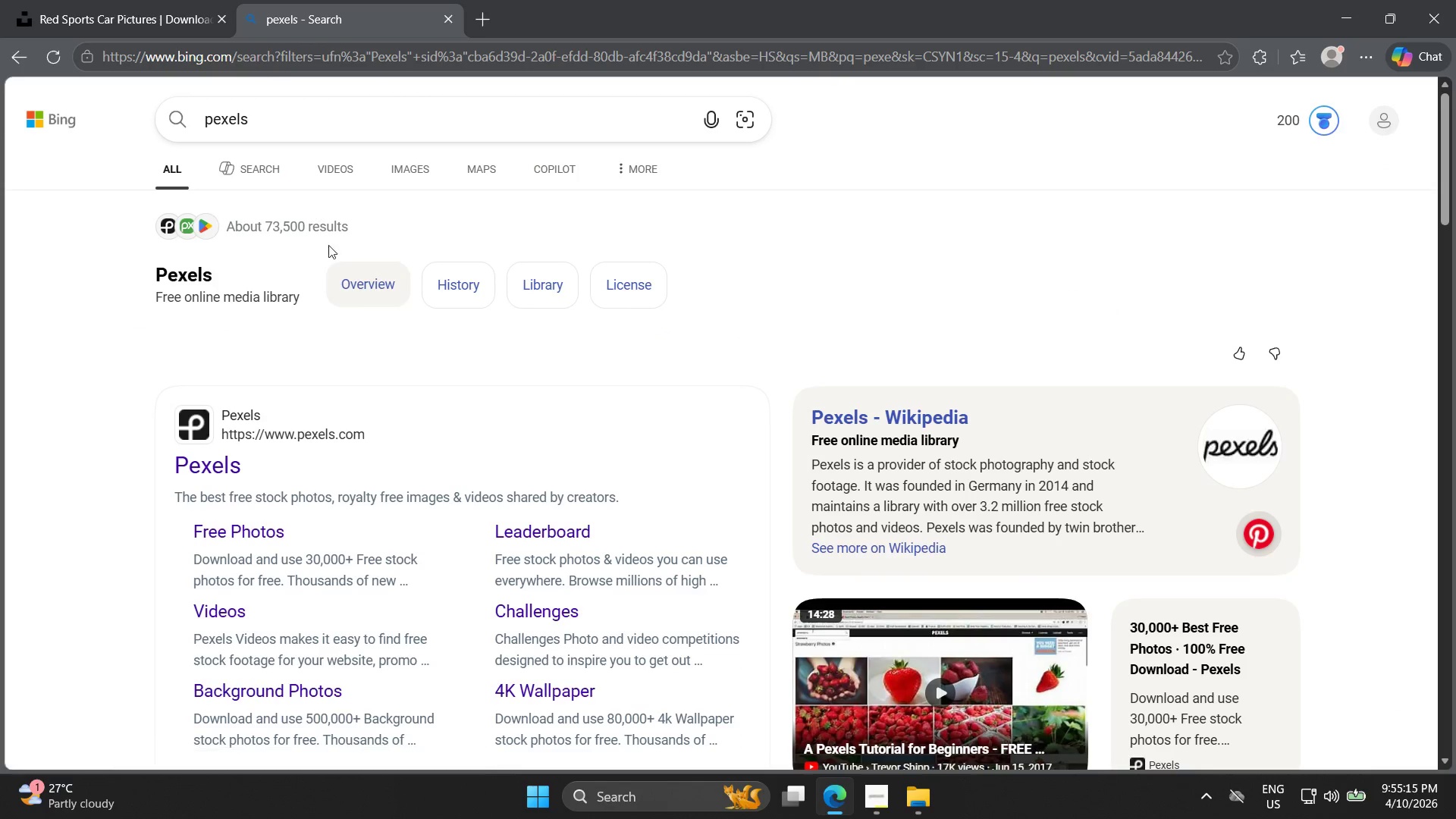 
left_click([193, 474])